 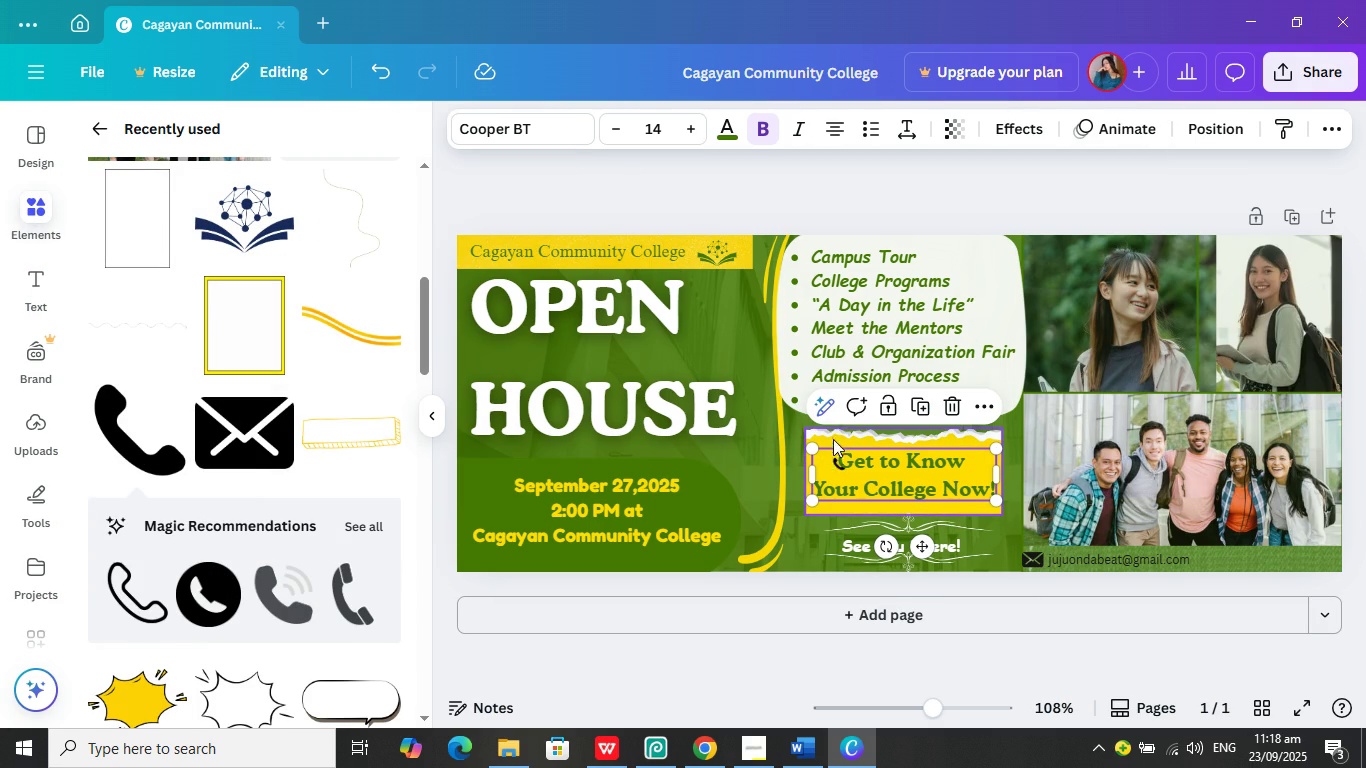 
left_click([836, 463])
 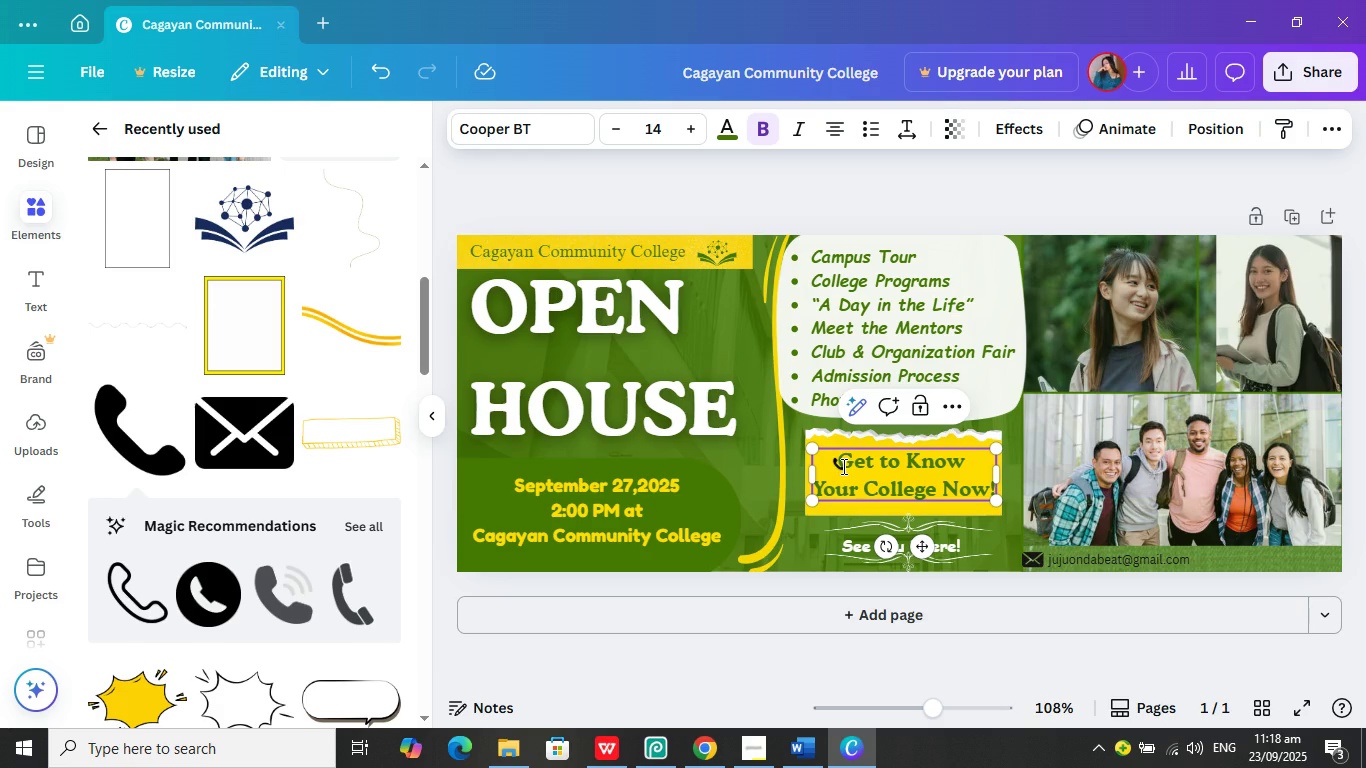 
left_click([842, 466])
 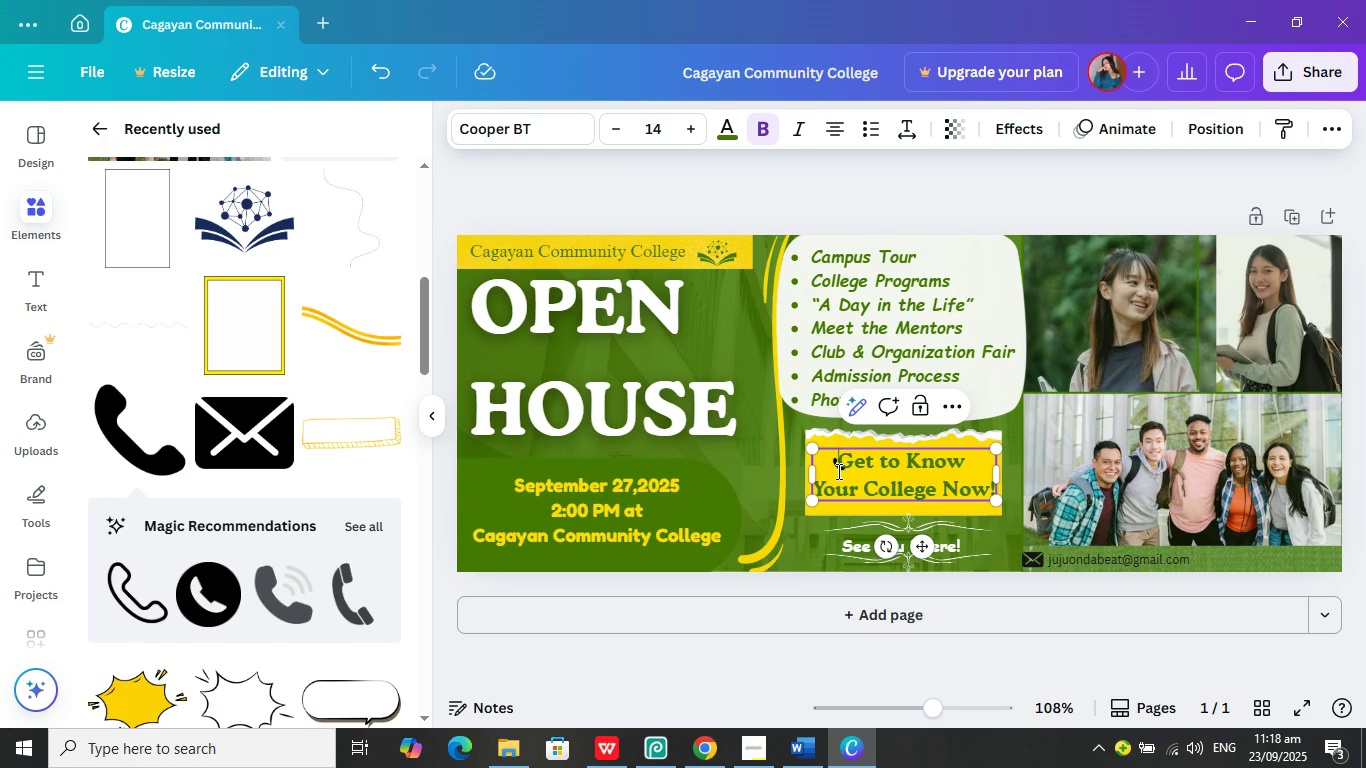 
left_click([837, 470])
 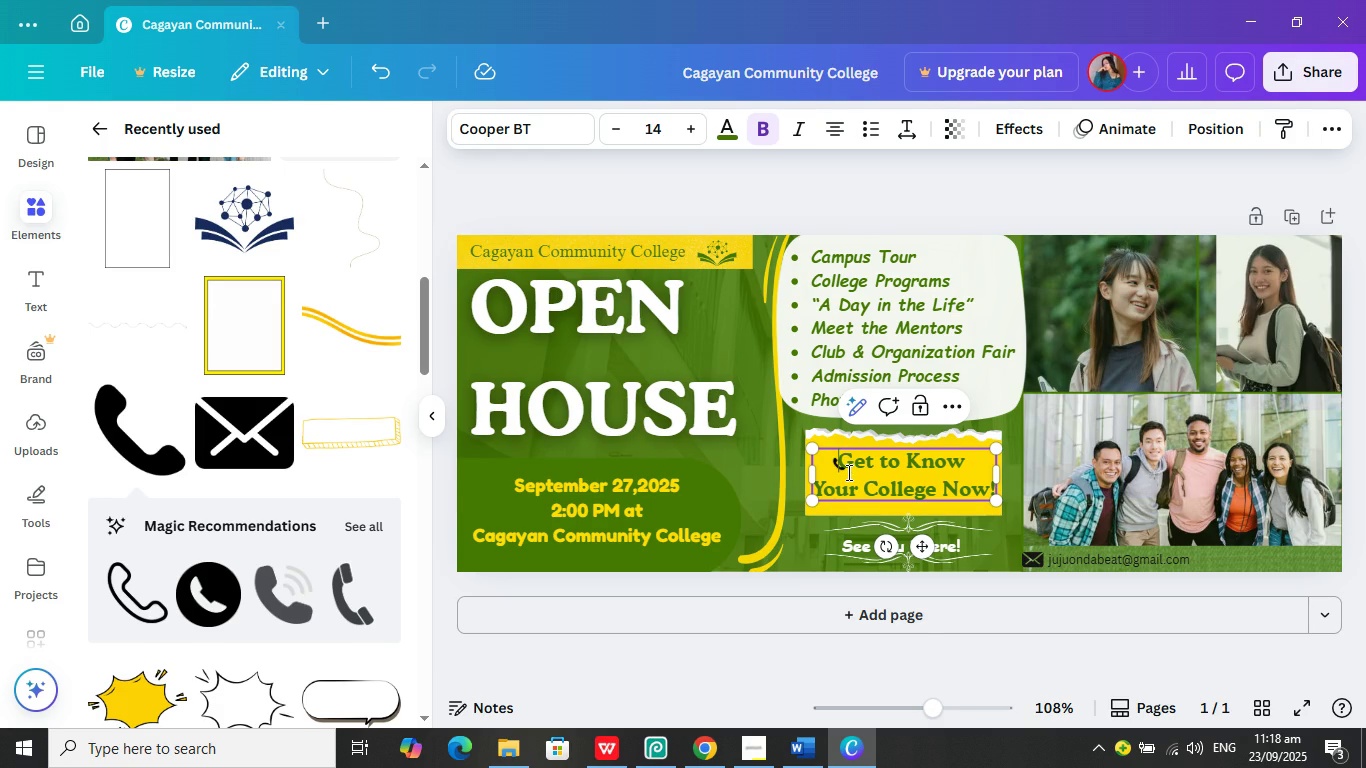 
left_click([845, 472])